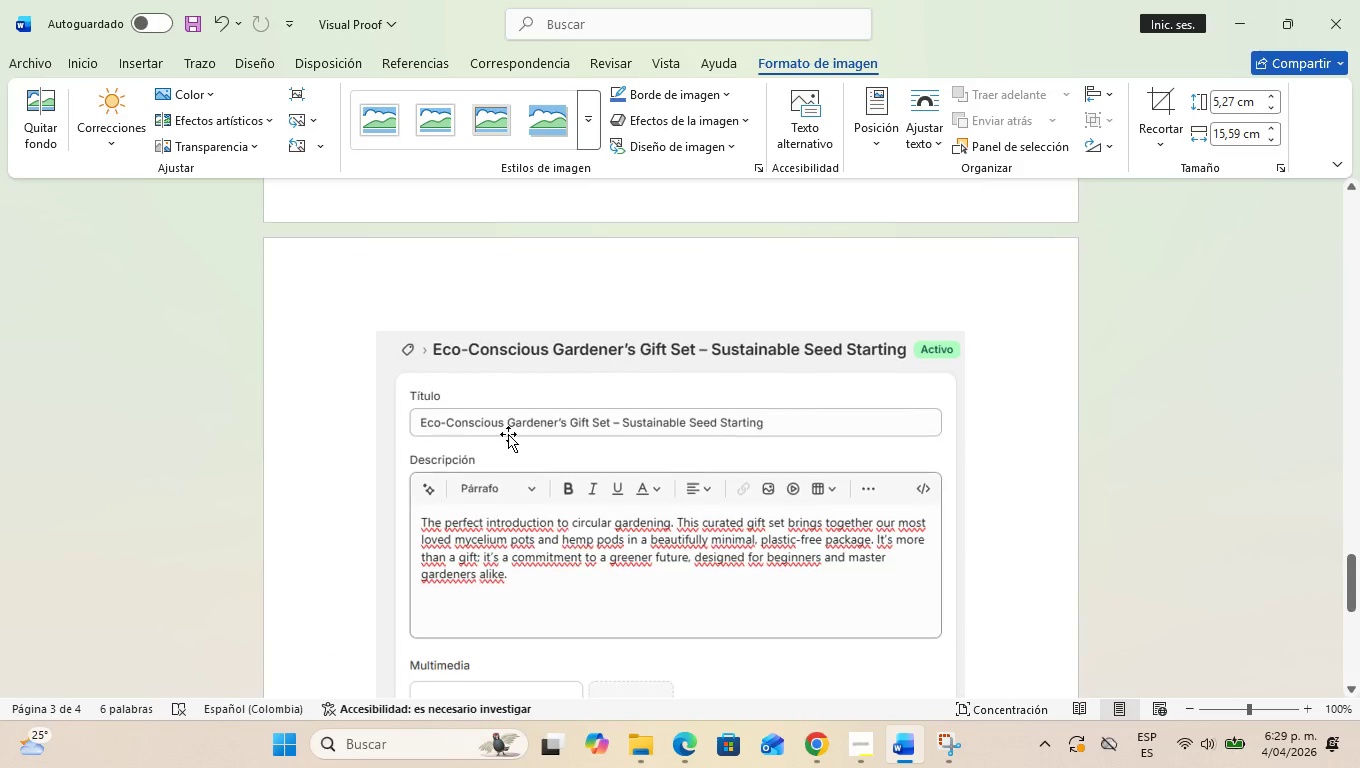 
scroll: coordinate [542, 438], scroll_direction: up, amount: 4.0
 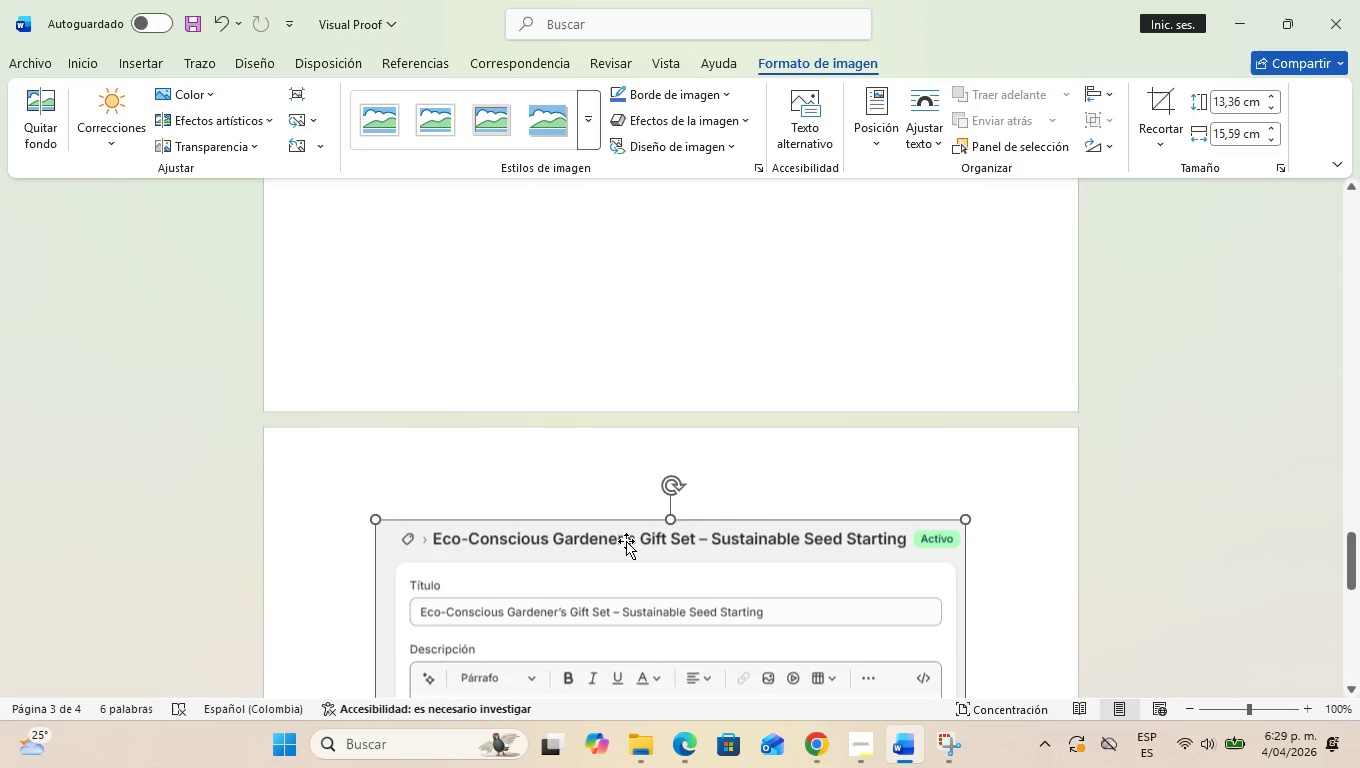 
left_click_drag(start_coordinate=[626, 541], to_coordinate=[601, 321])
 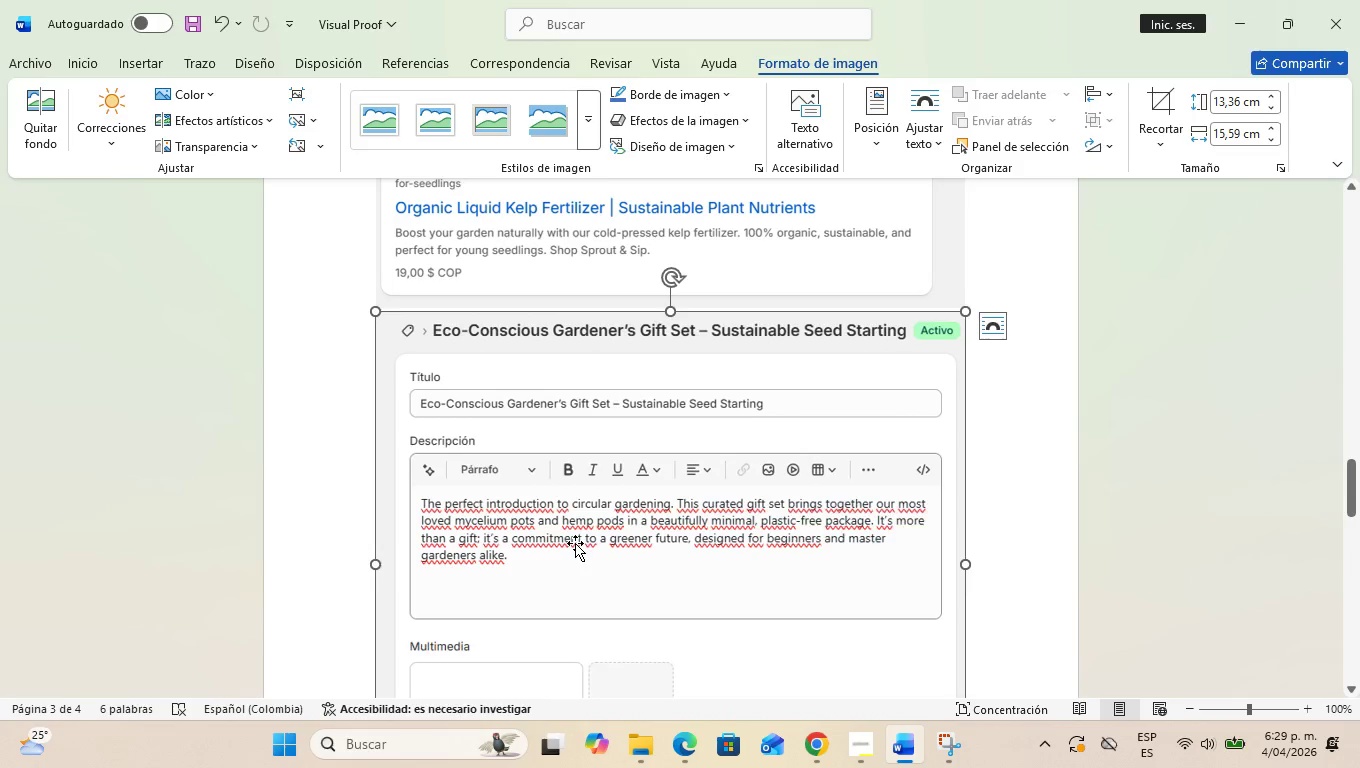 
scroll: coordinate [575, 542], scroll_direction: up, amount: 6.0
 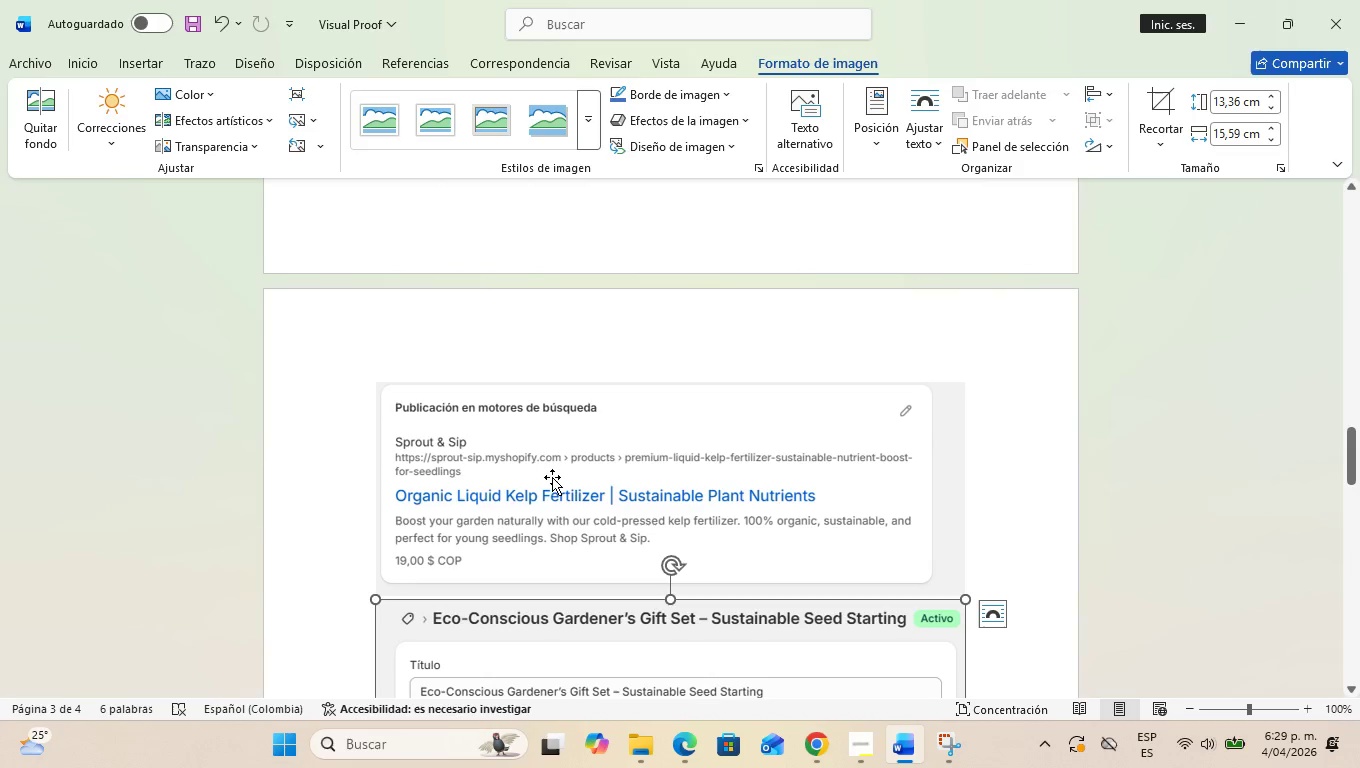 
left_click([551, 477])
 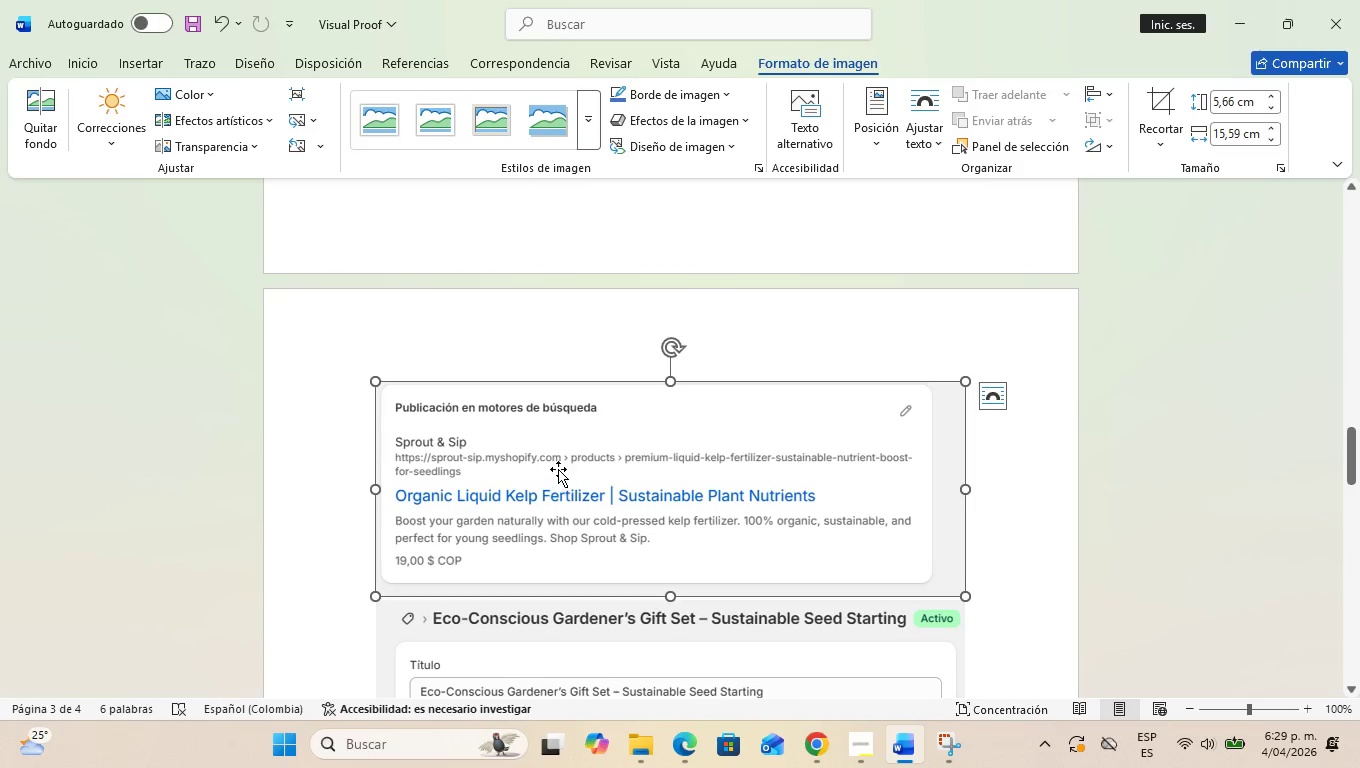 
scroll: coordinate [558, 469], scroll_direction: down, amount: 5.0
 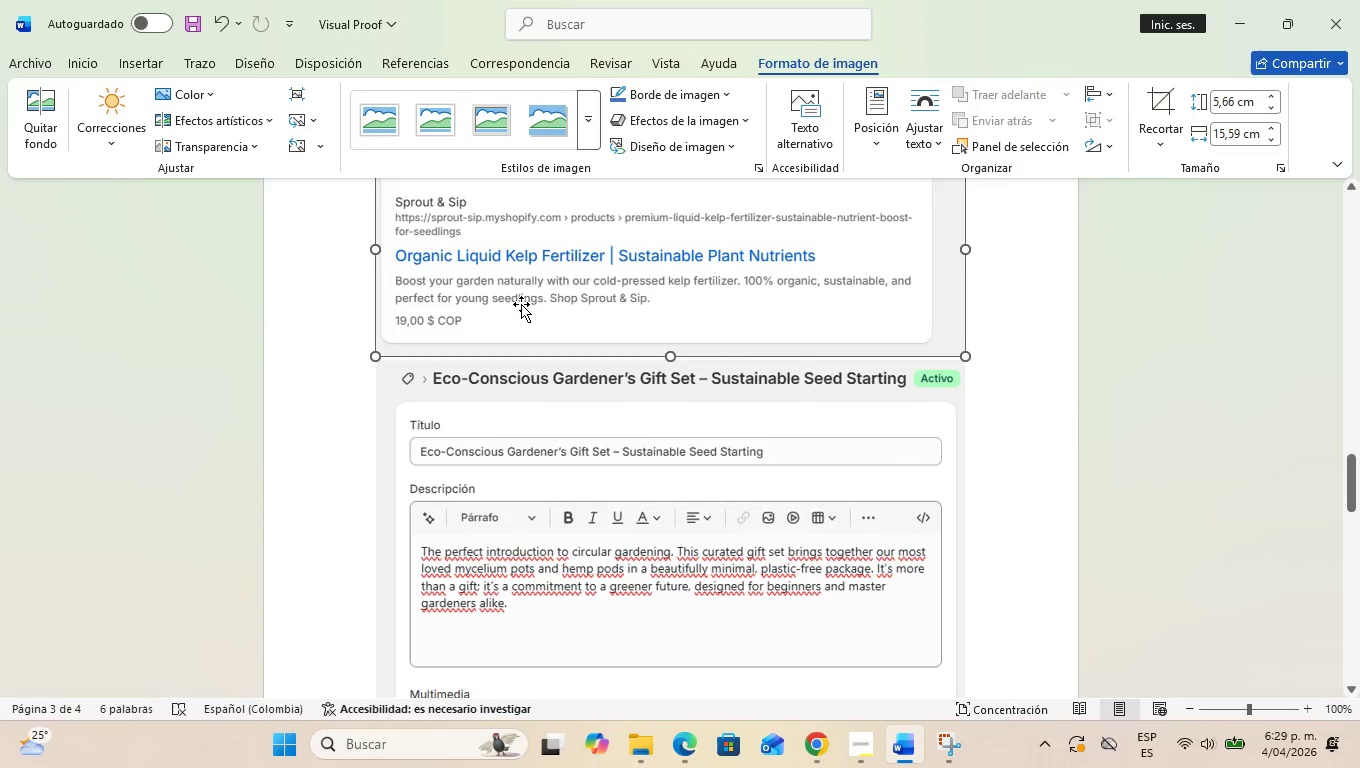 
left_click_drag(start_coordinate=[521, 304], to_coordinate=[596, 694])
 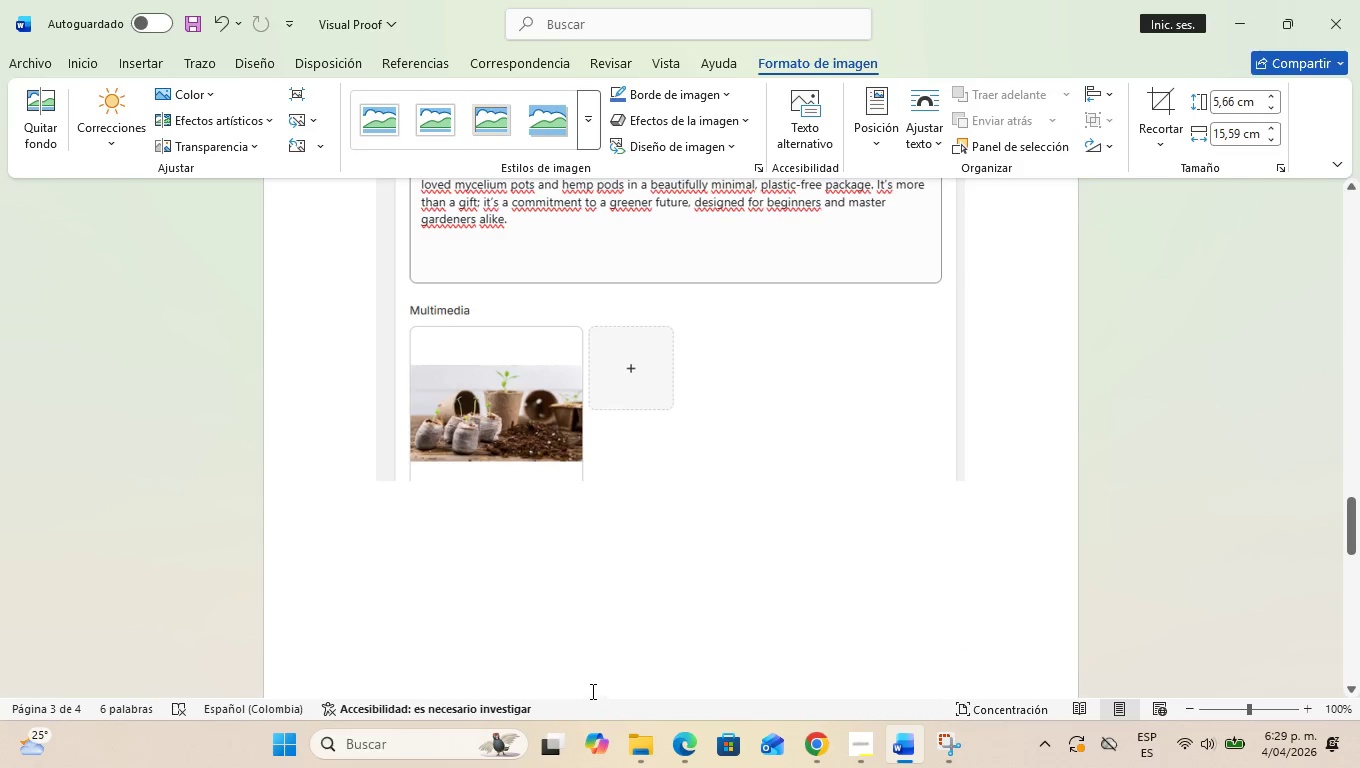 
scroll: coordinate [586, 678], scroll_direction: up, amount: 66.0
 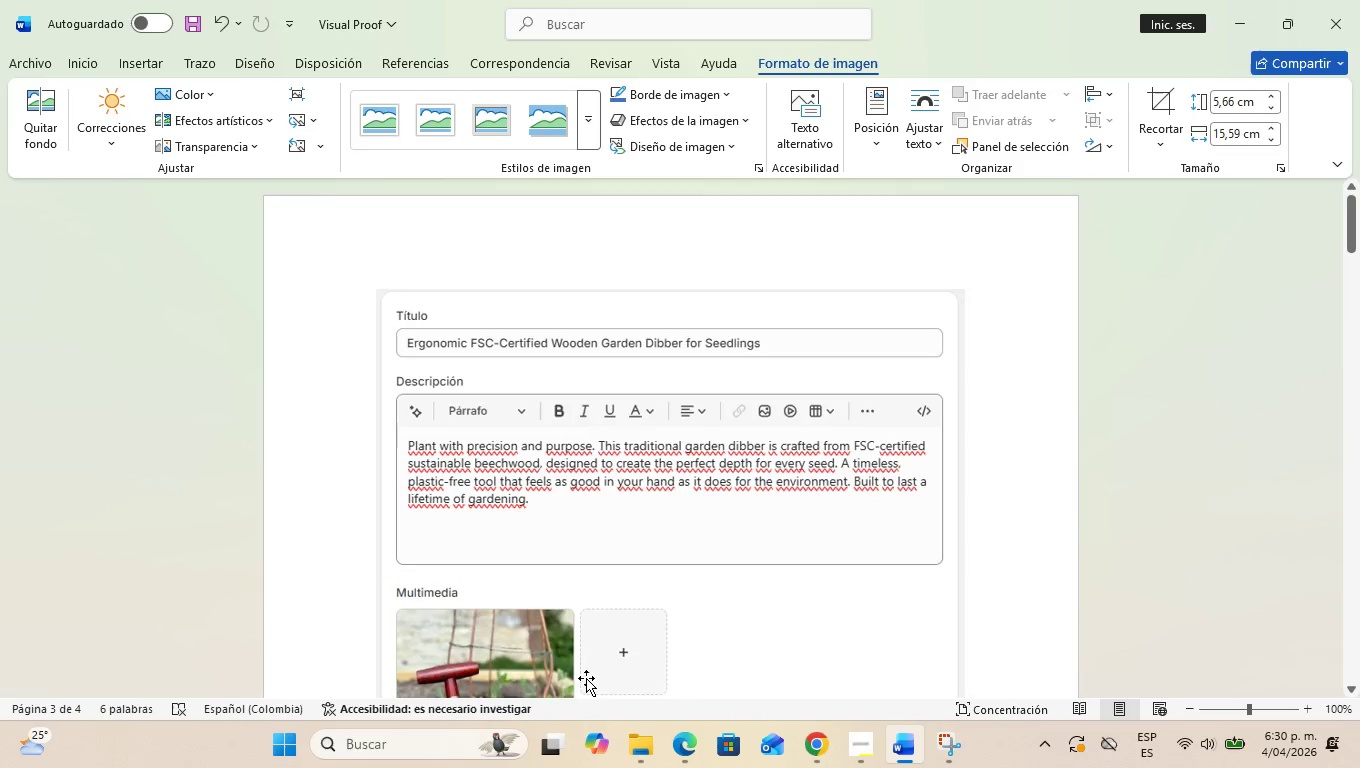 
scroll: coordinate [604, 514], scroll_direction: down, amount: 32.0
 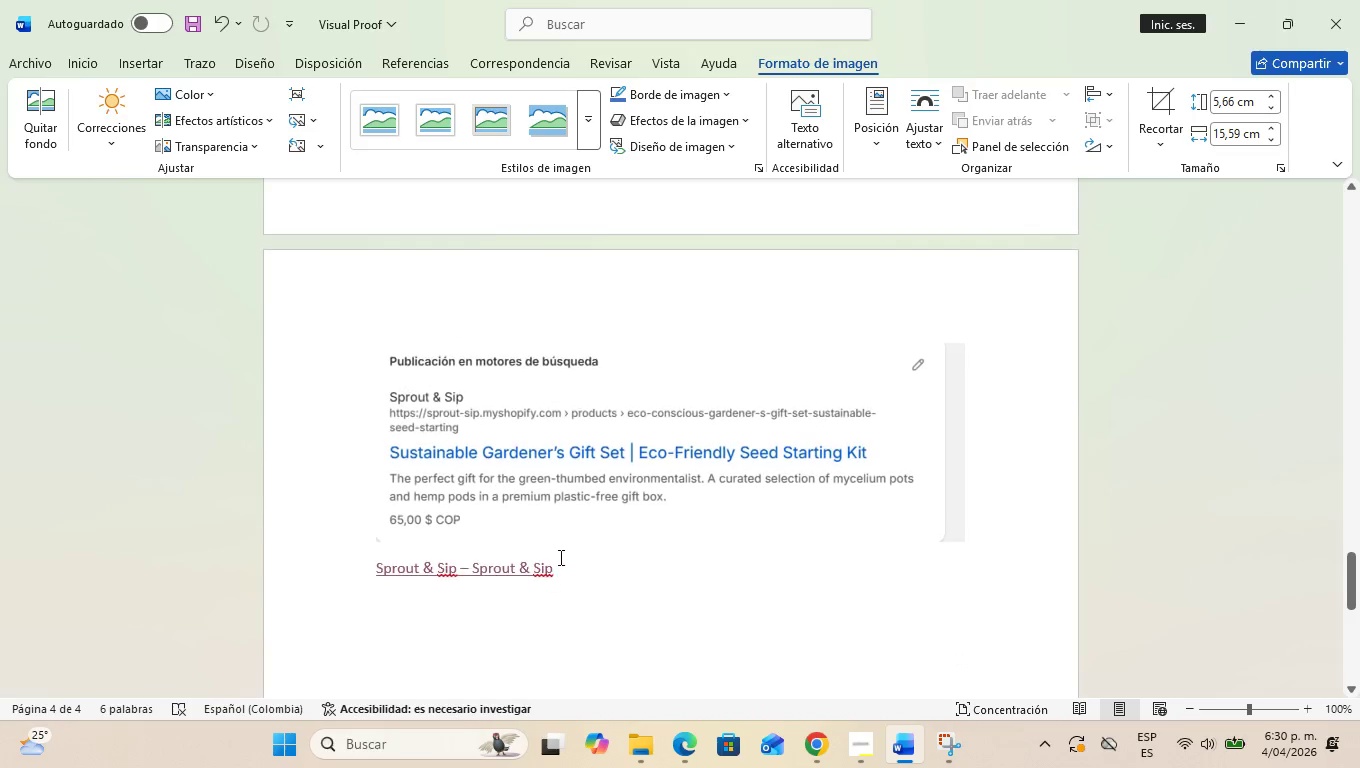 
left_click([567, 557])
 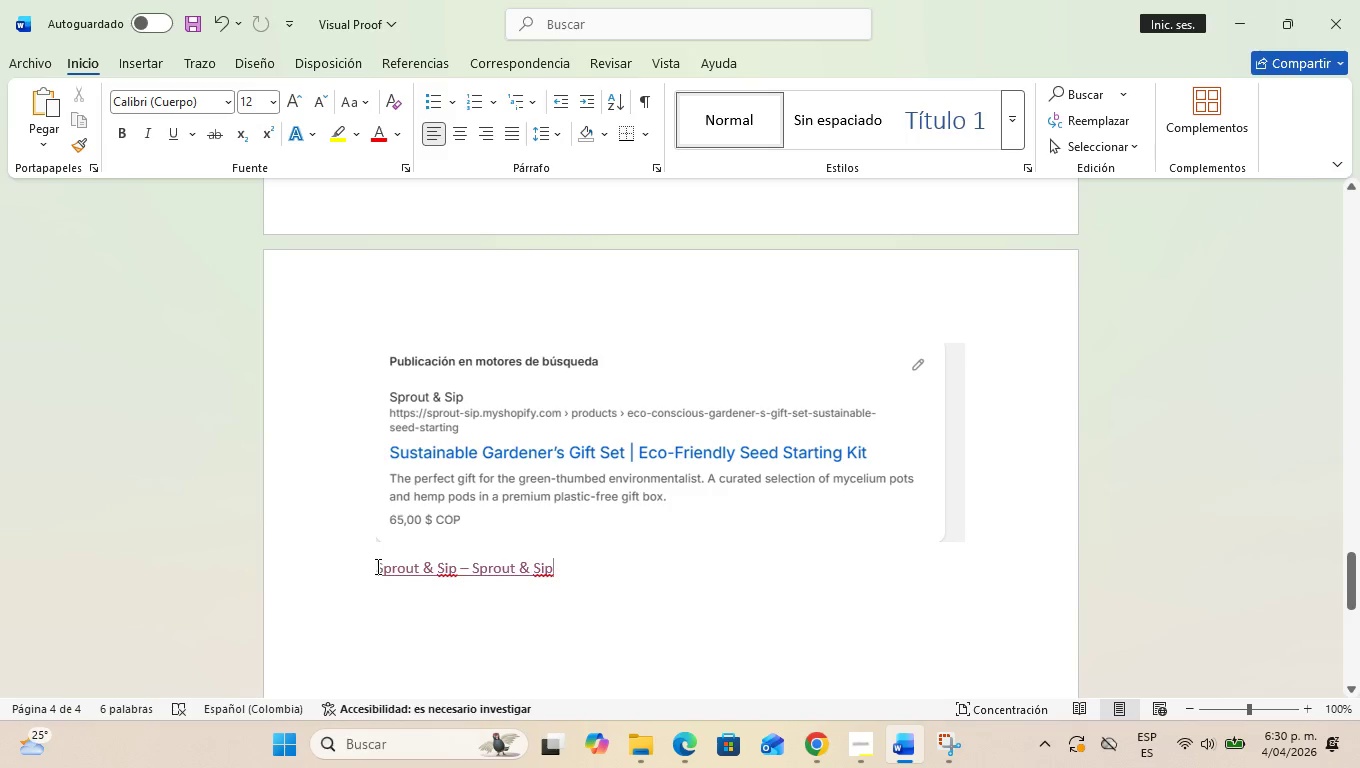 
left_click([380, 566])
 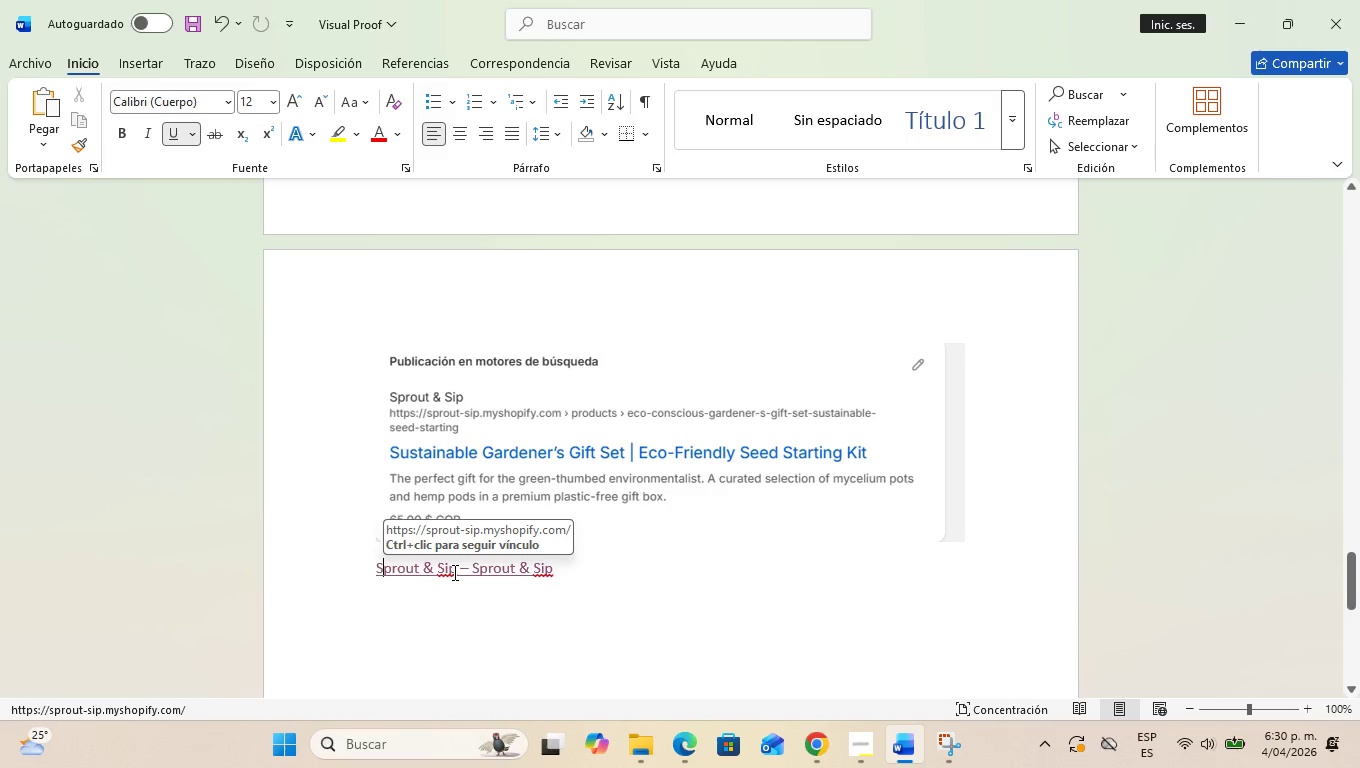 
key(ArrowLeft)
 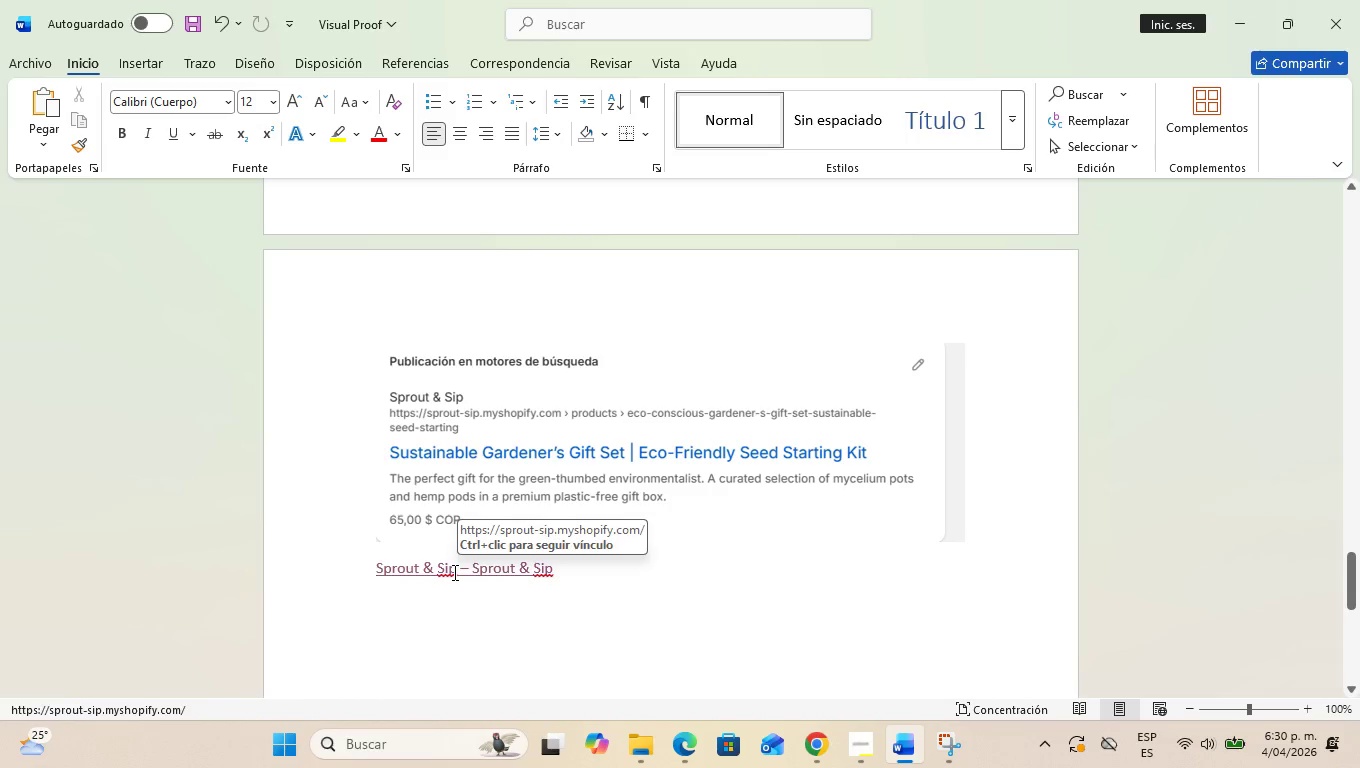 
type(limn)
key(Backspace)
key(Backspace)
type(nk > )
 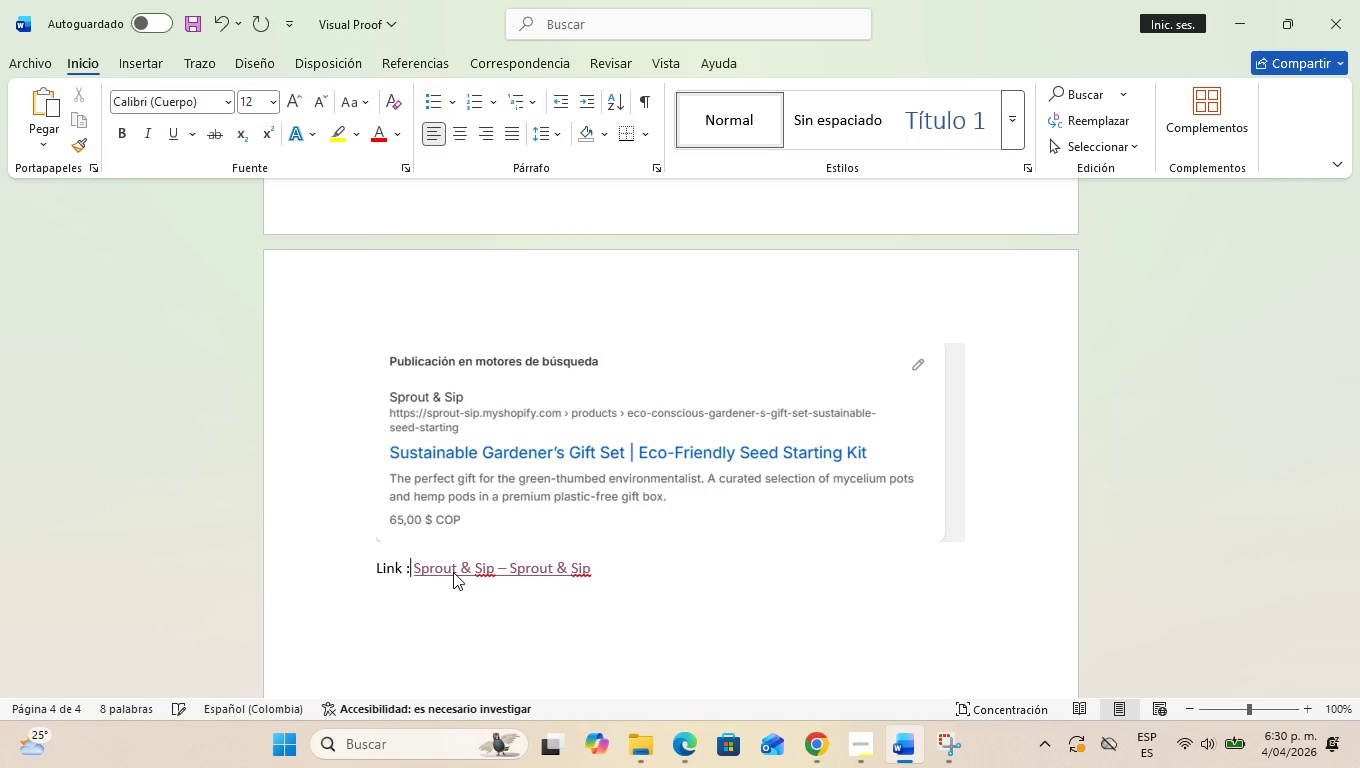 
 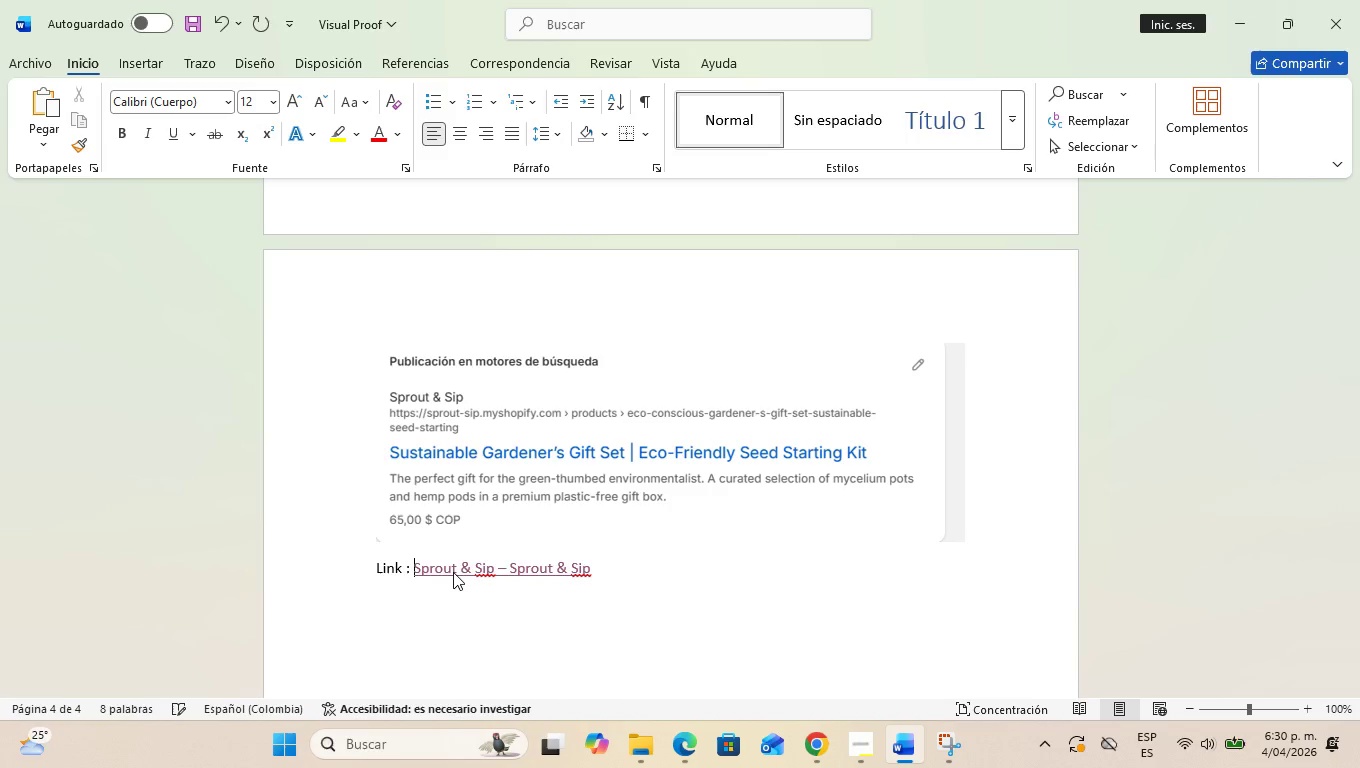 
key(ArrowLeft)
 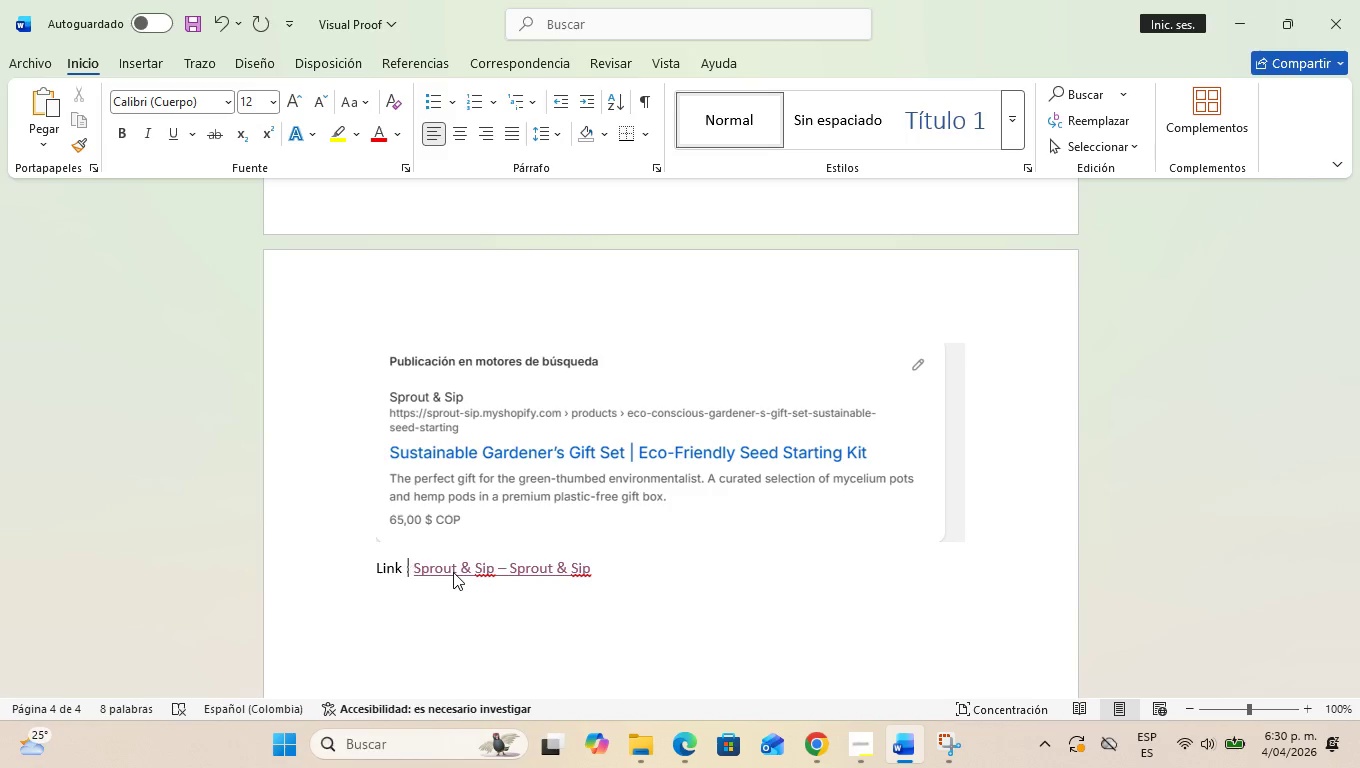 
key(ArrowLeft)
 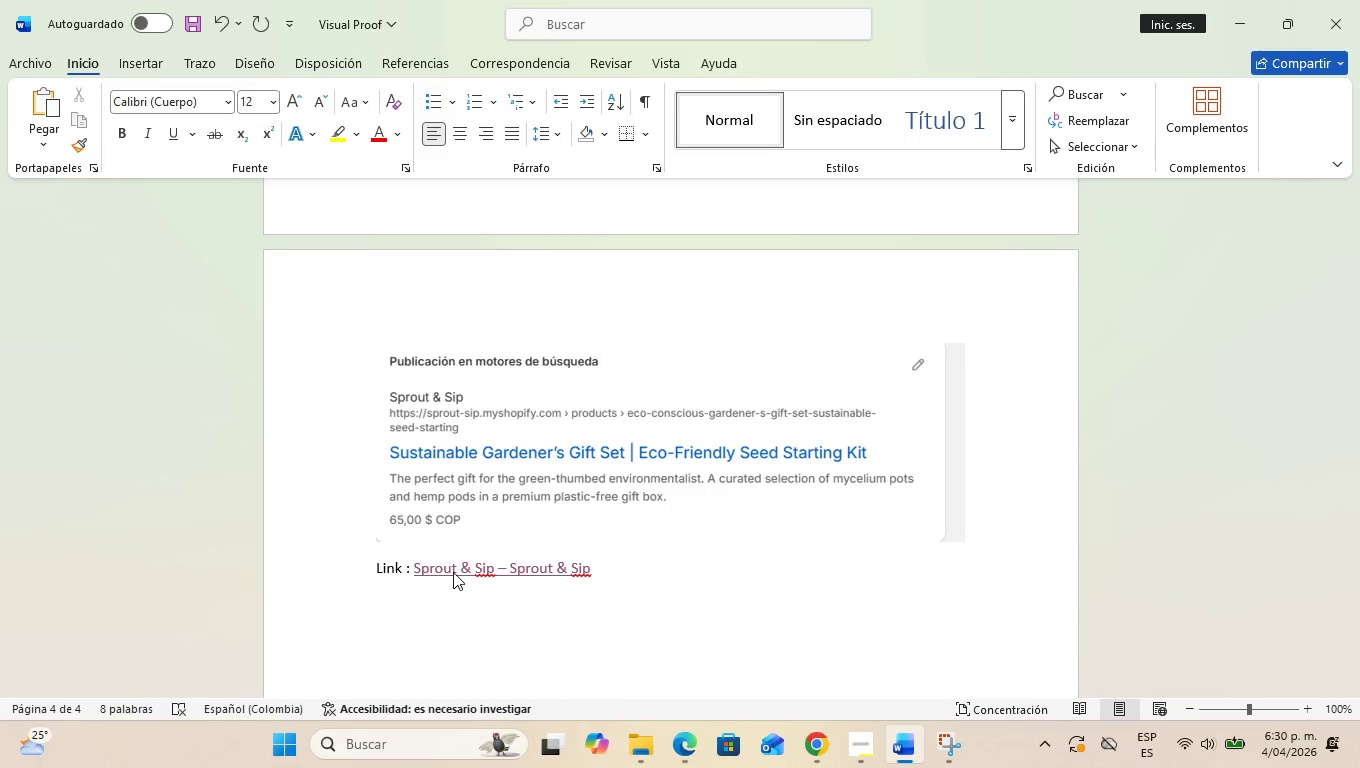 
type(virtua)
key(Backspace)
key(Backspace)
key(Backspace)
key(Backspace)
key(Backspace)
key(Backspace)
type(store)
 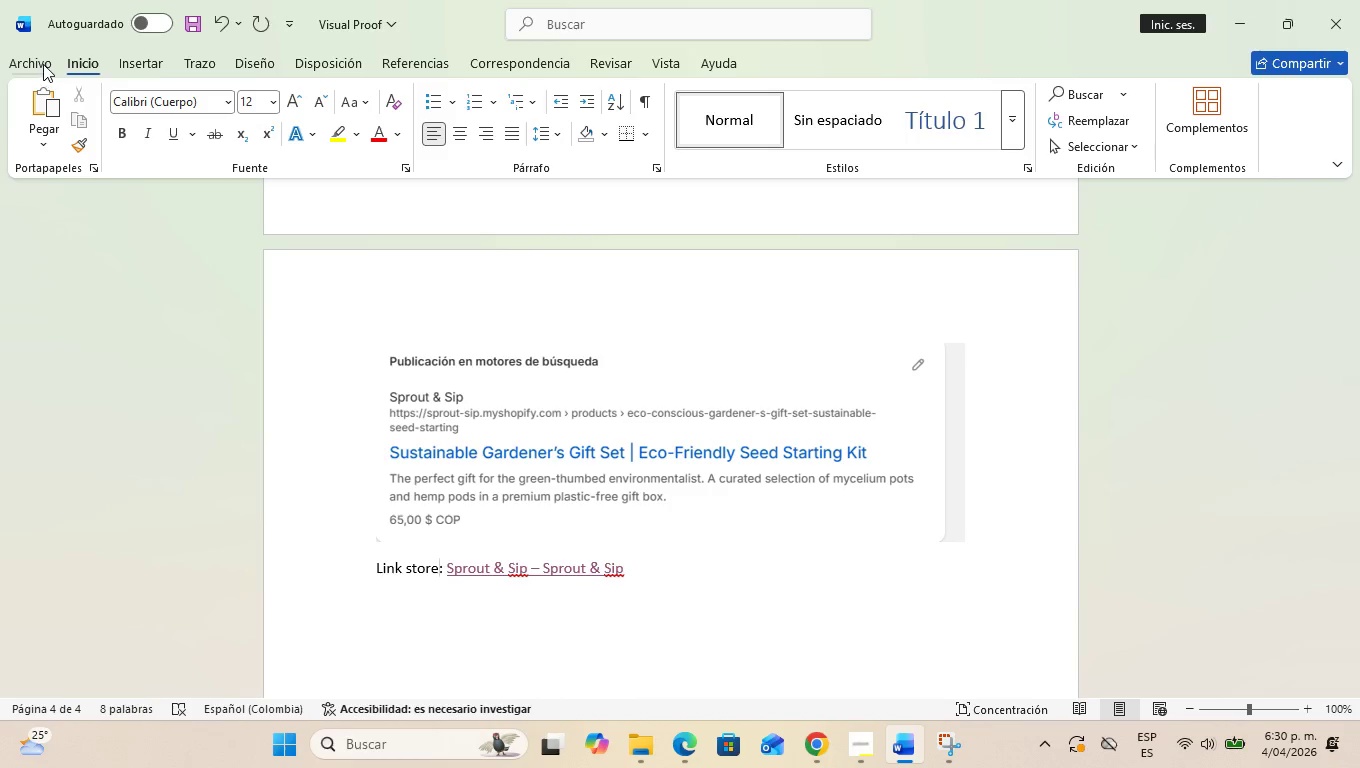 
left_click([193, 34])
 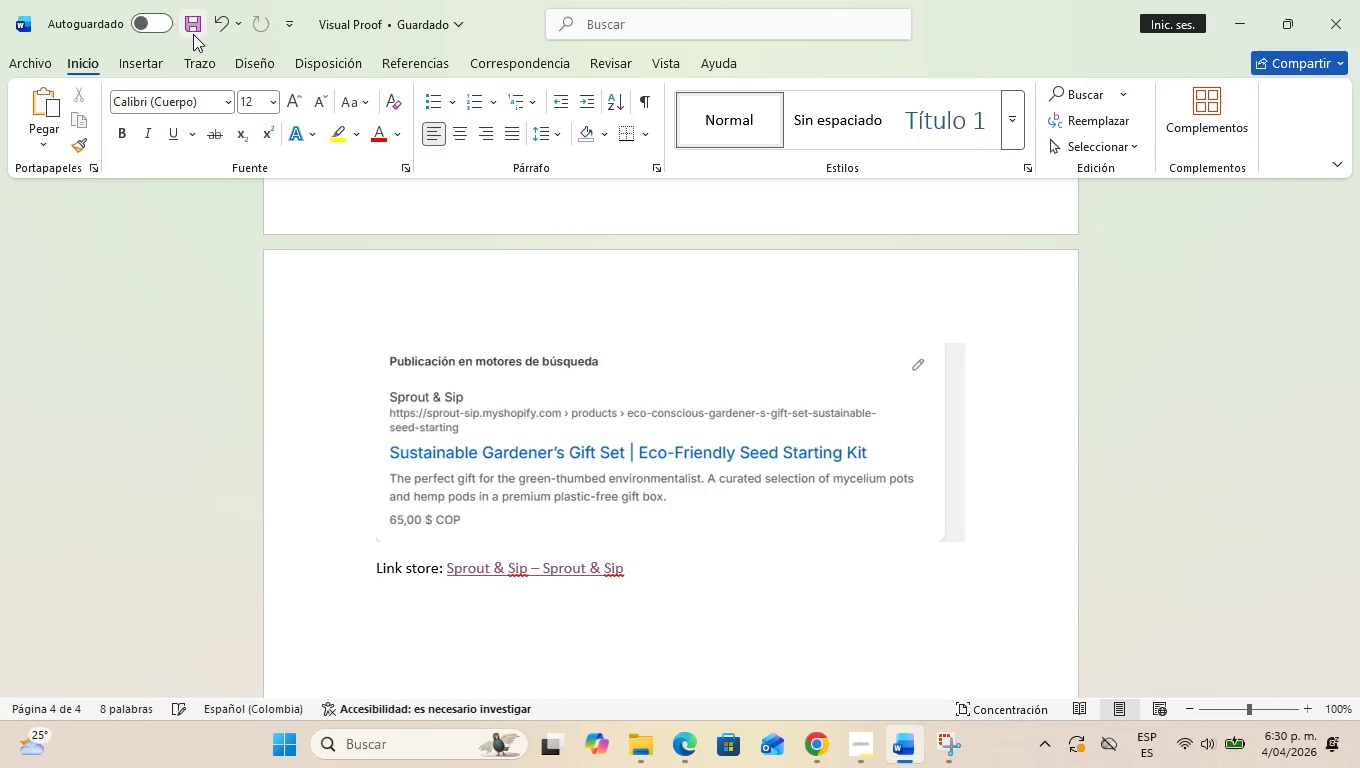 
left_click([193, 34])
 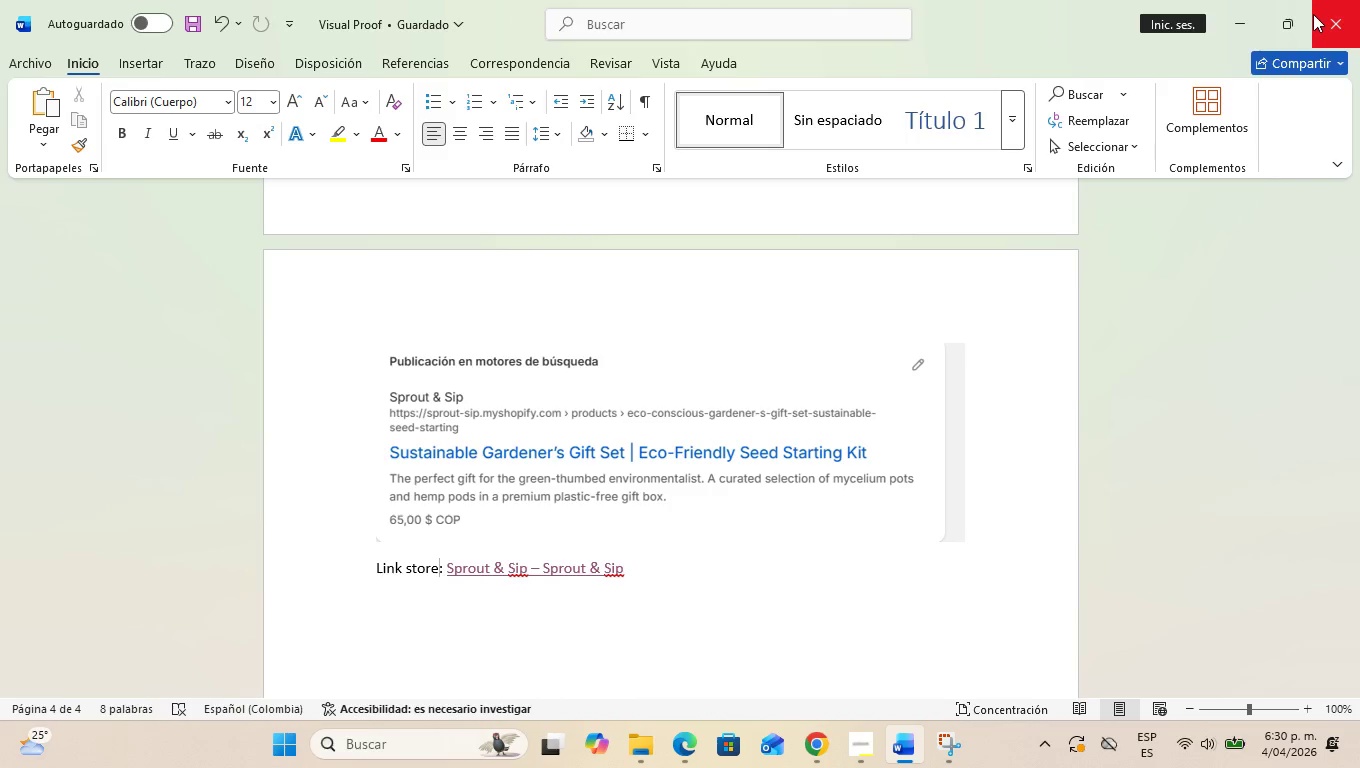 
scroll: coordinate [784, 407], scroll_direction: up, amount: 79.0
 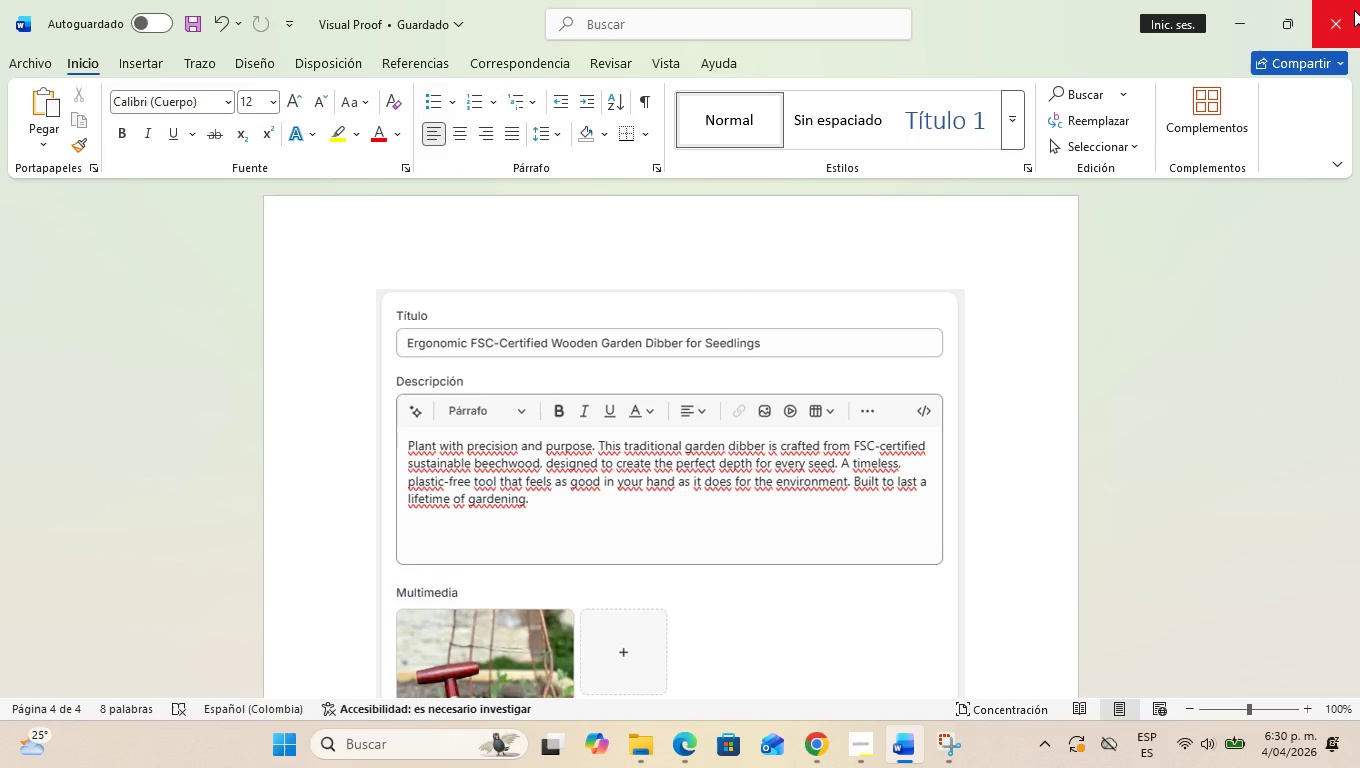 
left_click([1354, 10])
 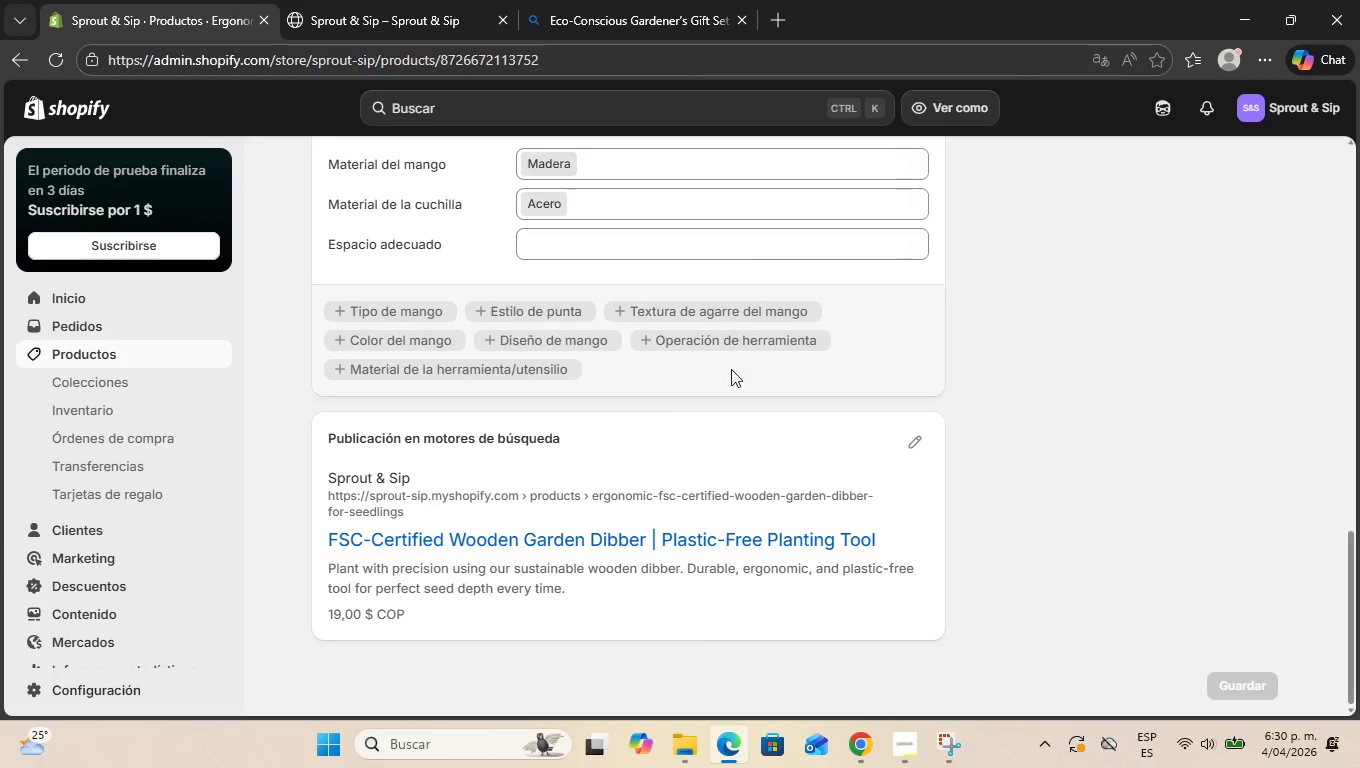 
scroll: coordinate [511, 453], scroll_direction: up, amount: 23.0
 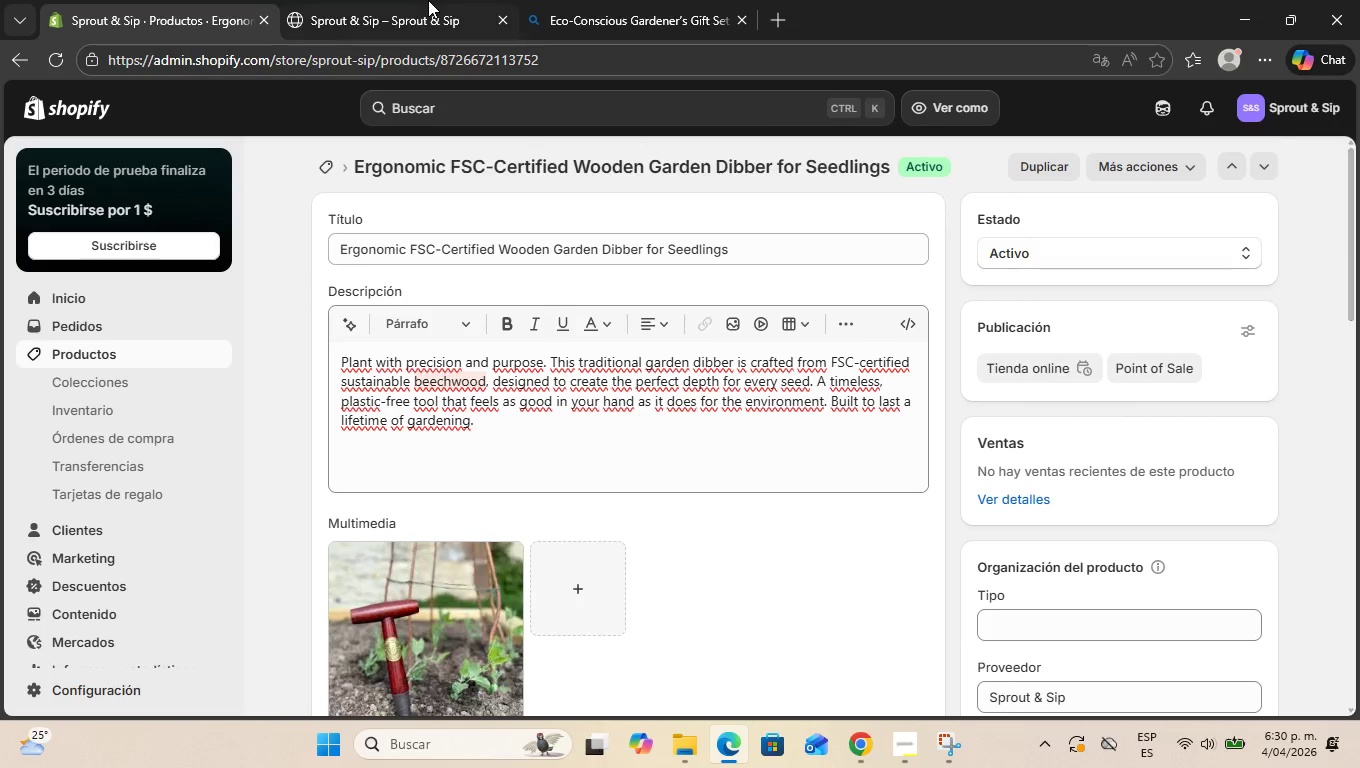 
left_click([428, 0])